 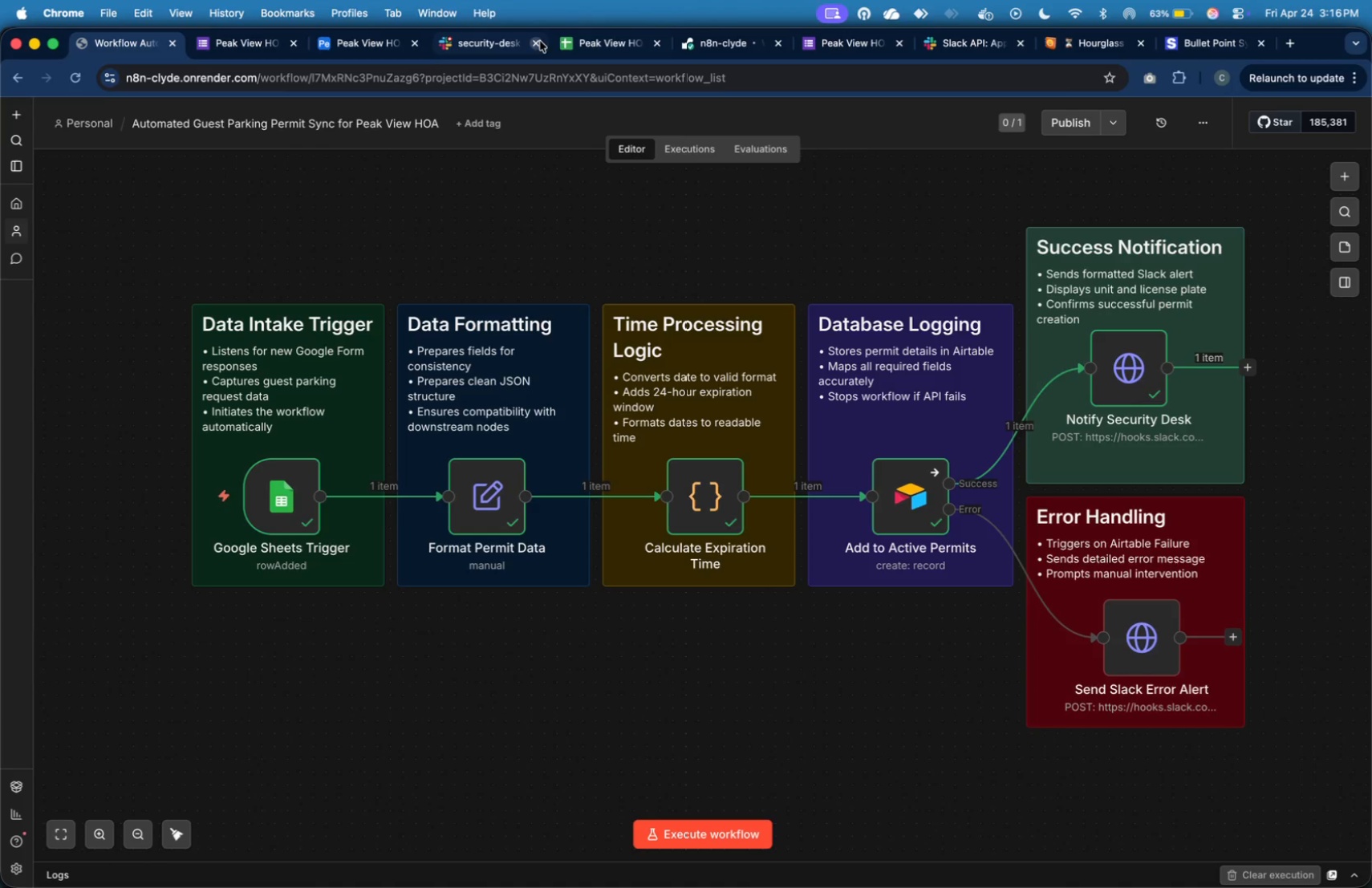 
hold_key(key=ShiftLeft, duration=0.45)
 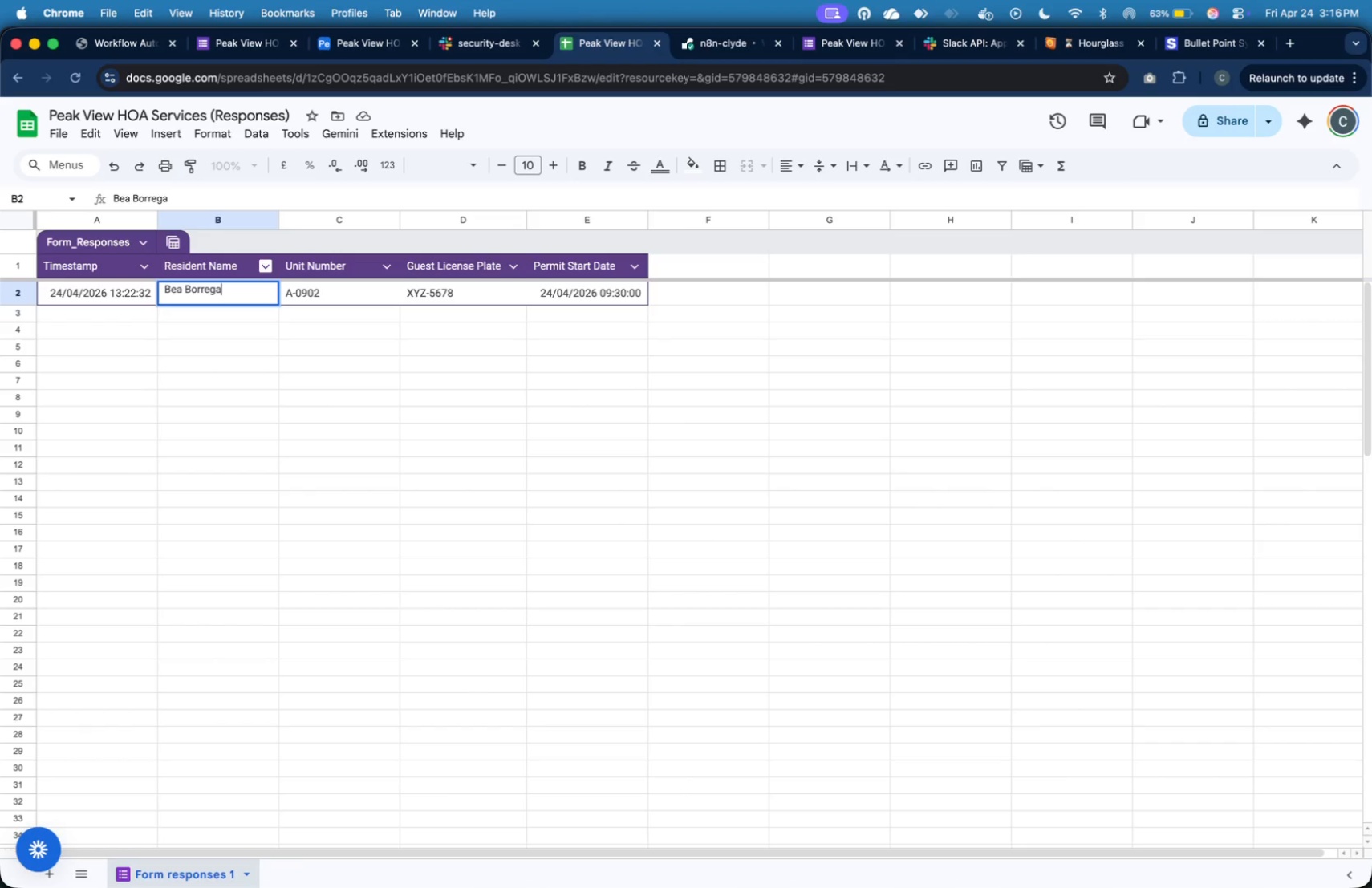 
wait(16.09)
 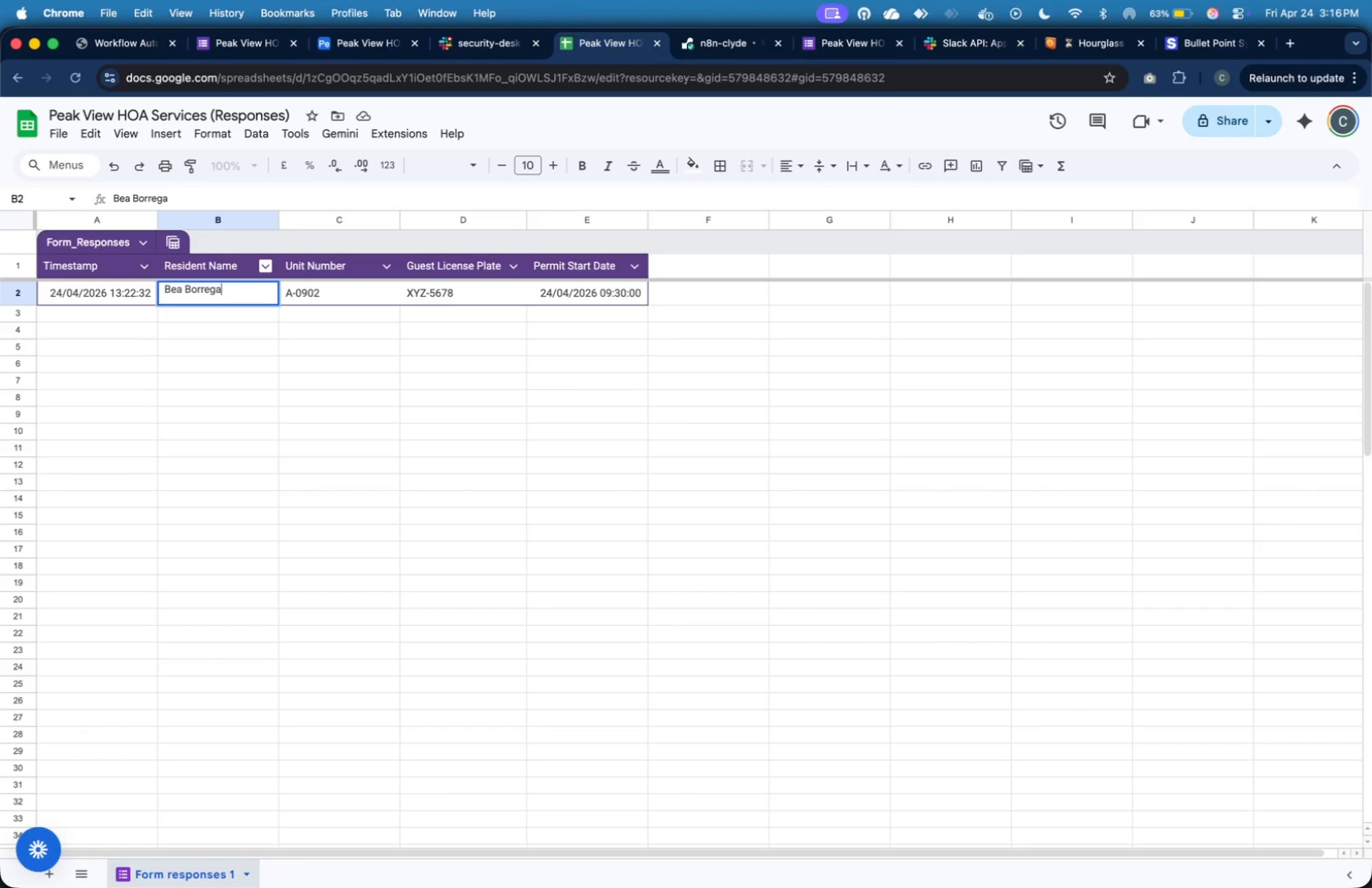 
key(Tab)
 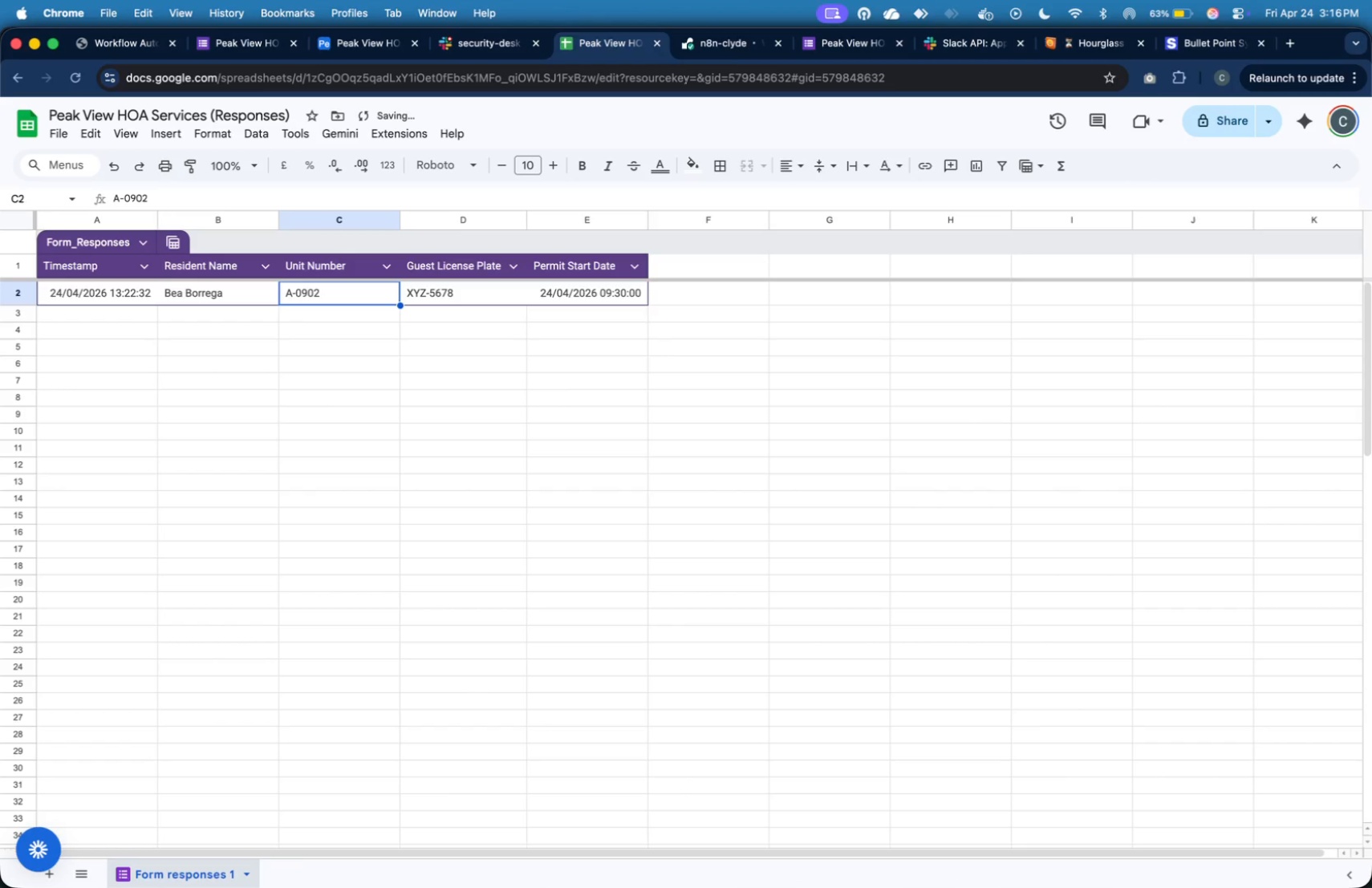 
type(E-0202)
key(Tab)
type(BAD-9999)
key(Tab)
 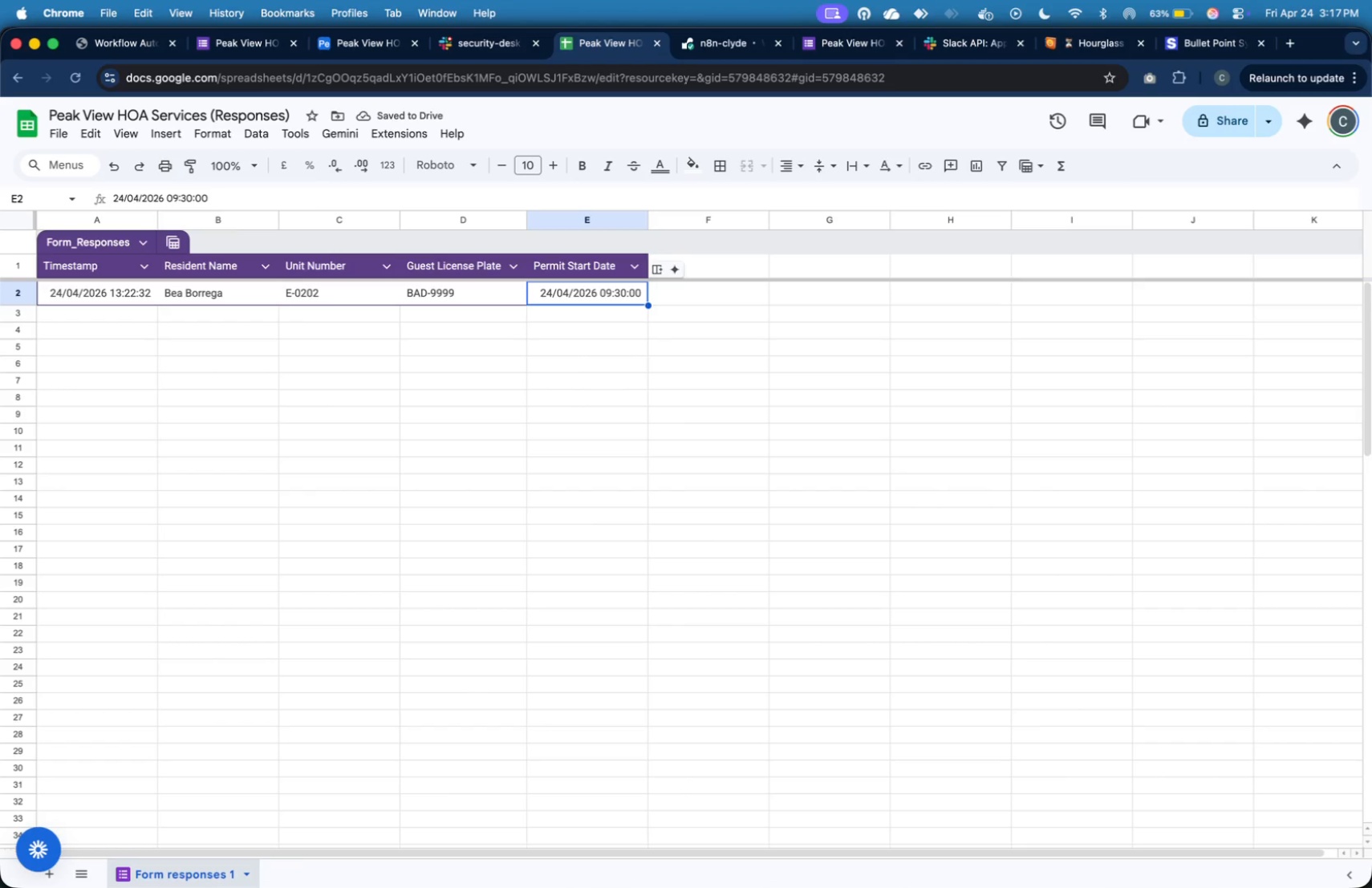 
wait(9.97)
 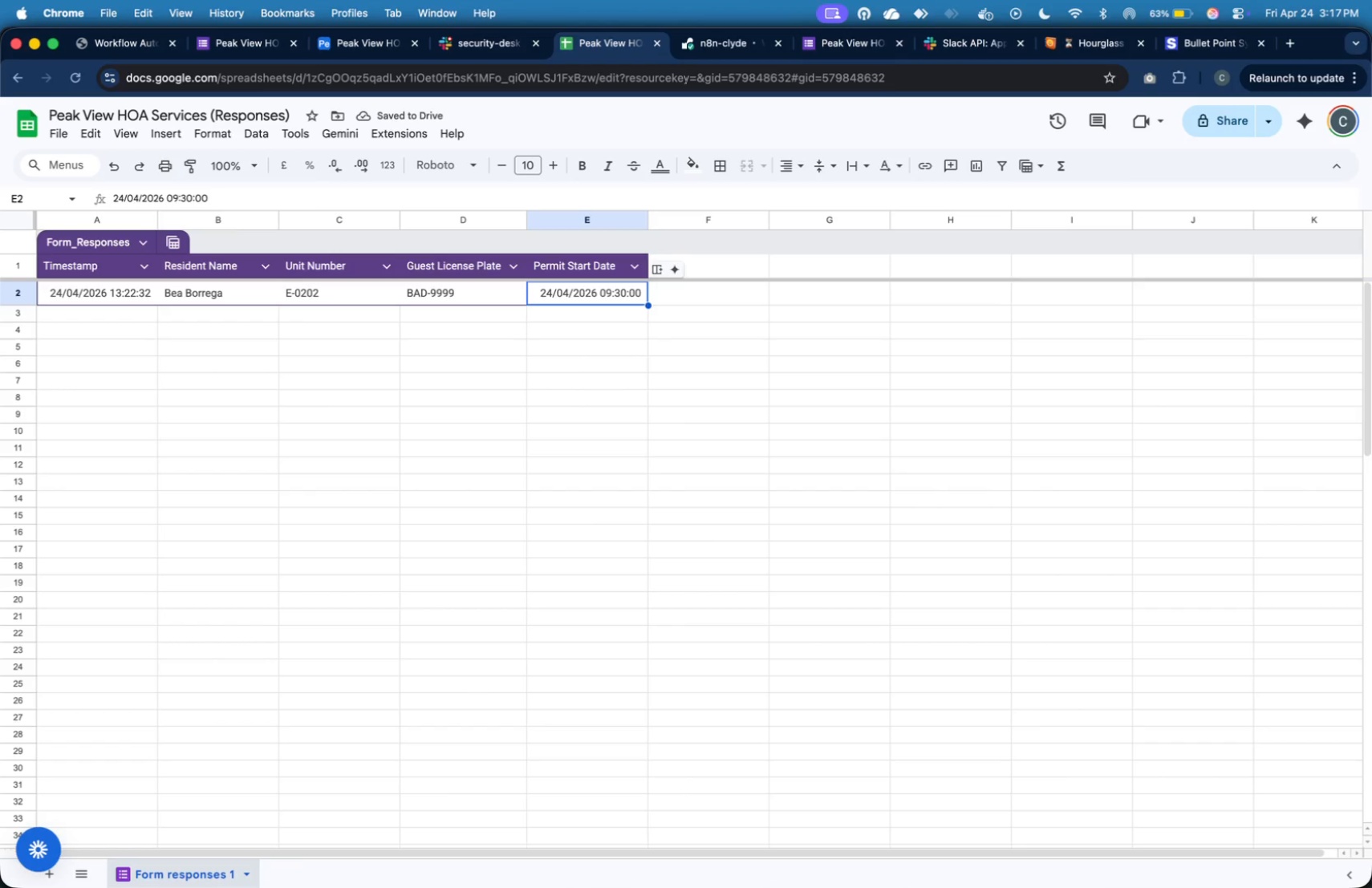 
key(Backspace)
key(Backspace)
type(23)
 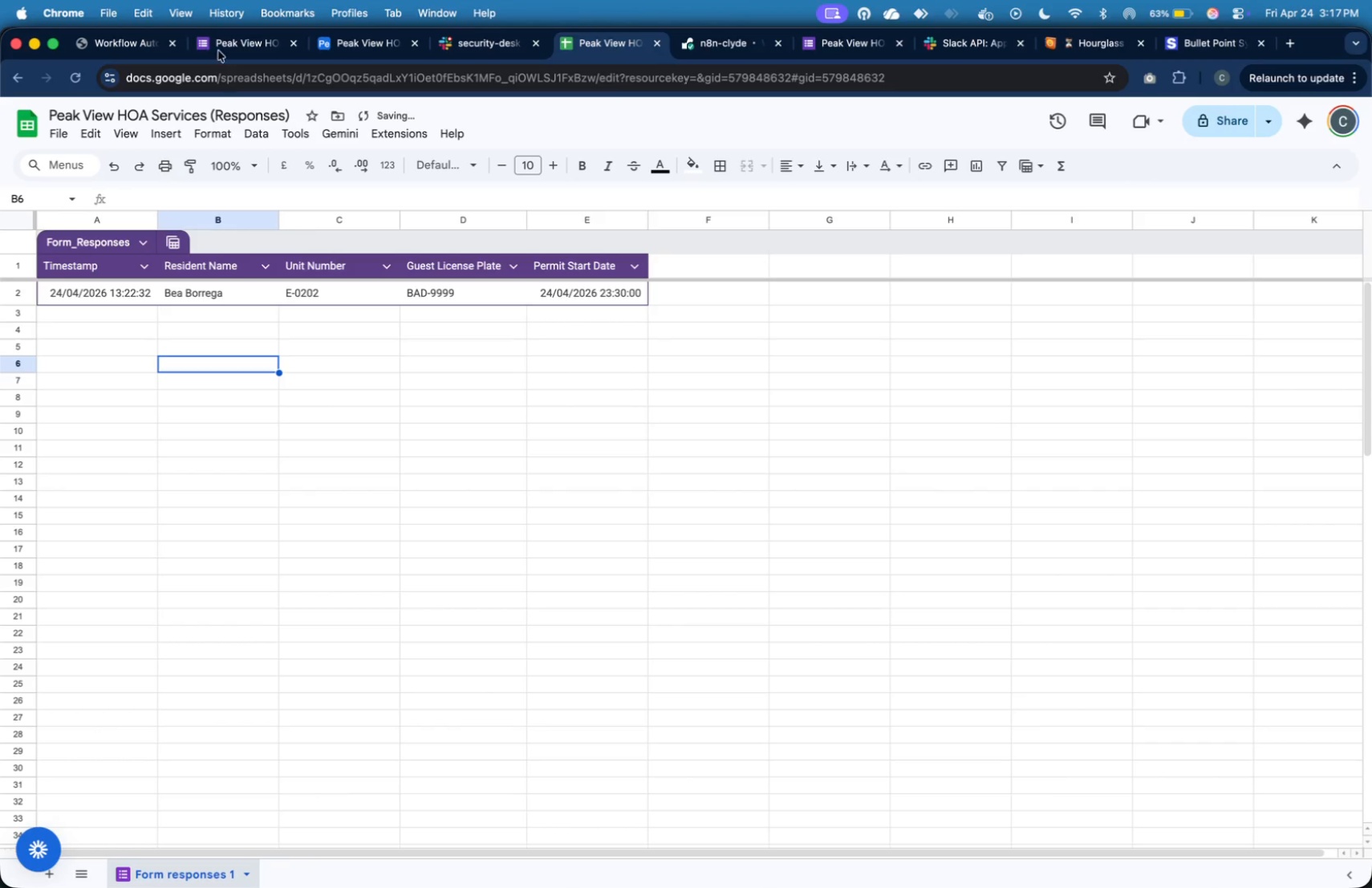 
left_click([148, 38])
 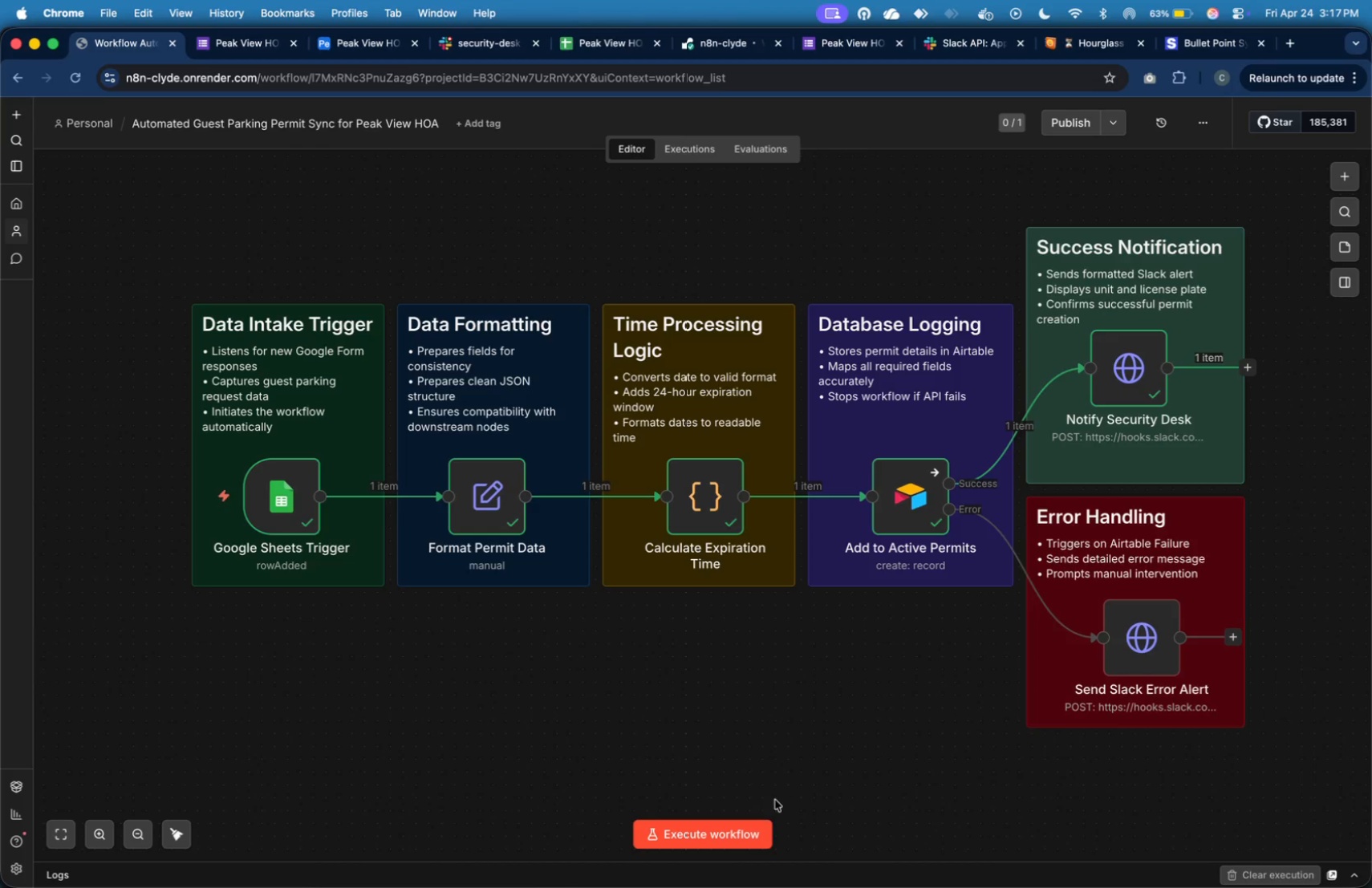 
left_click([753, 823])
 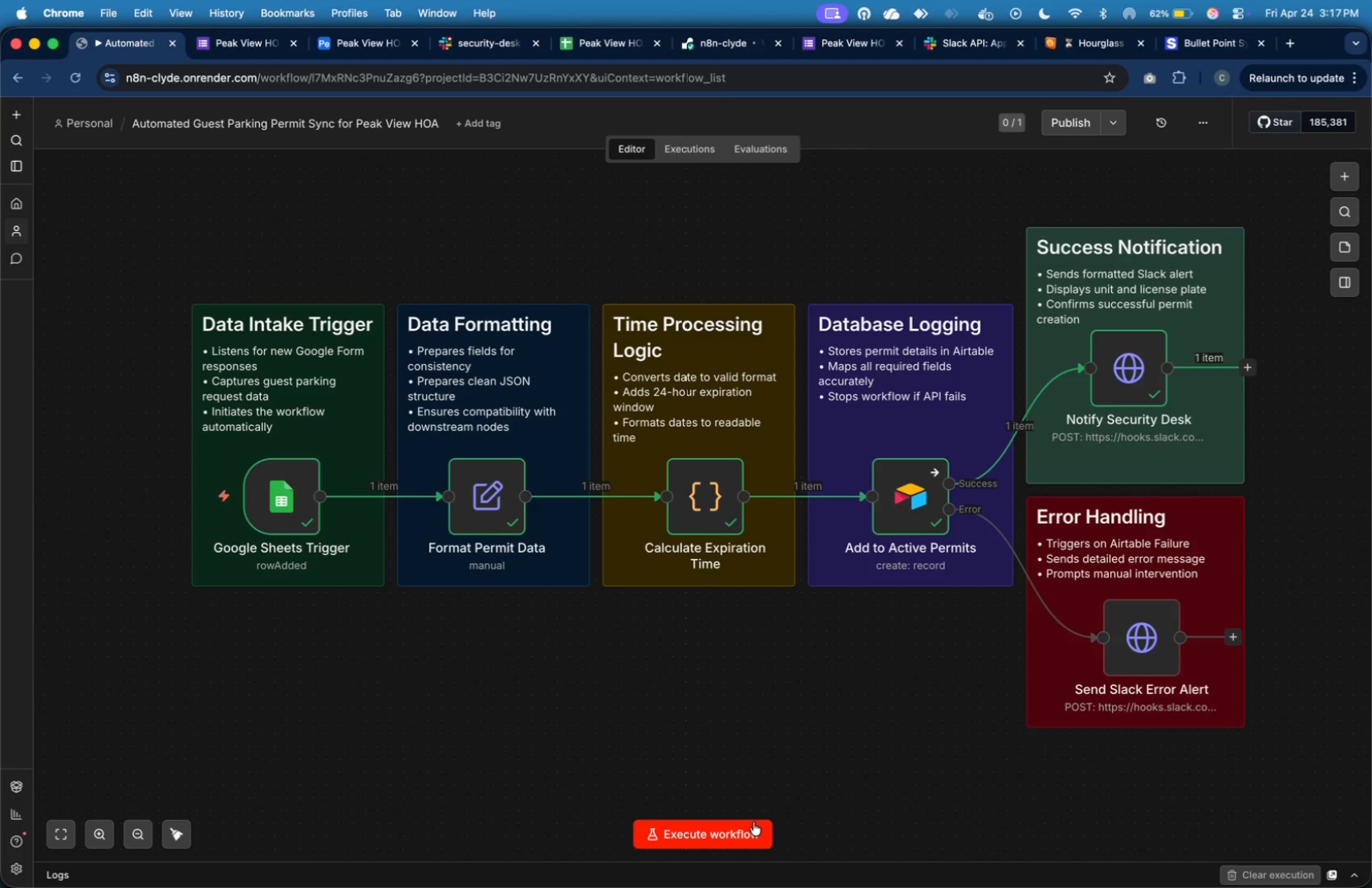 
wait(23.38)
 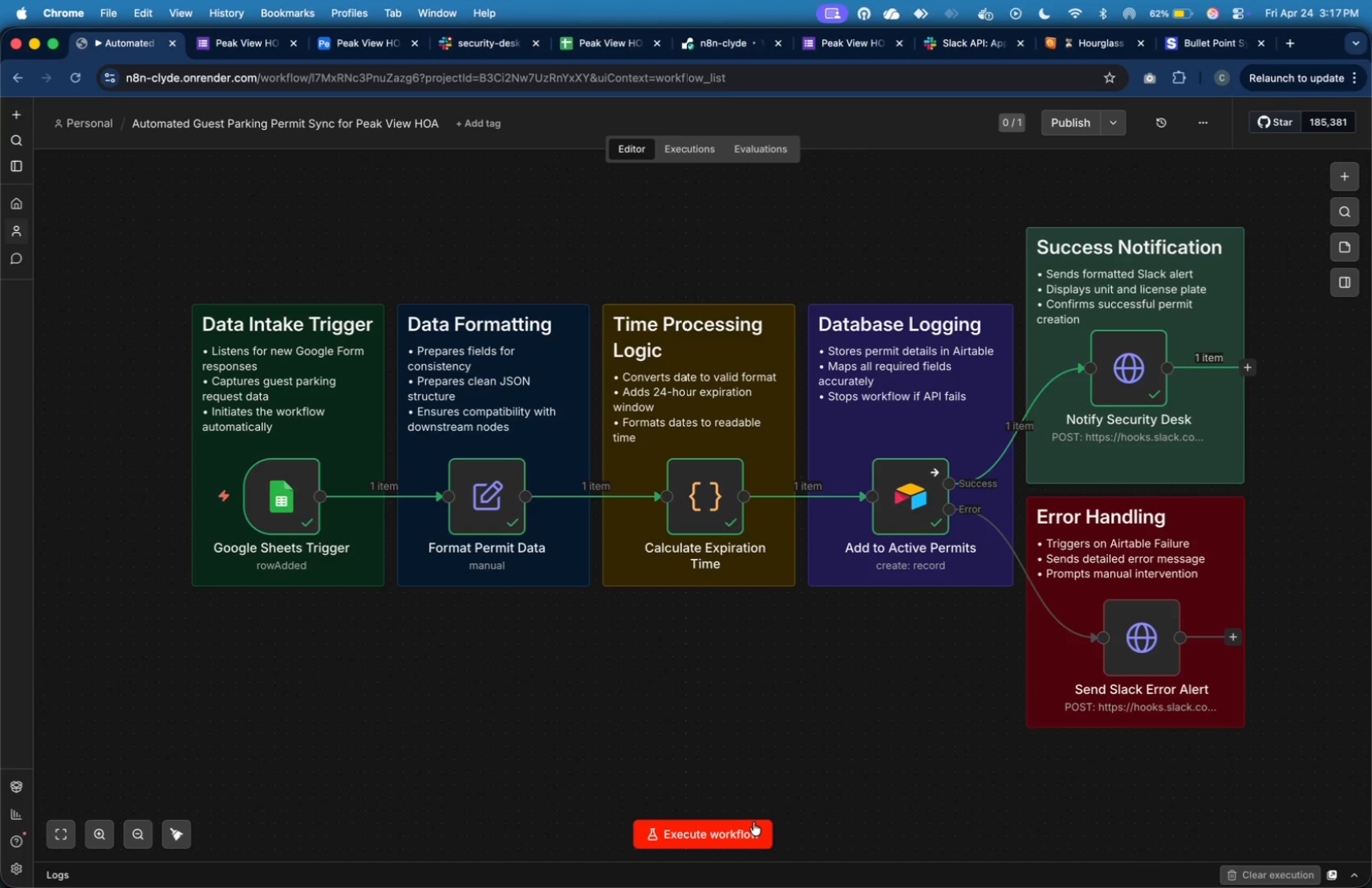 
left_click([669, 152])
 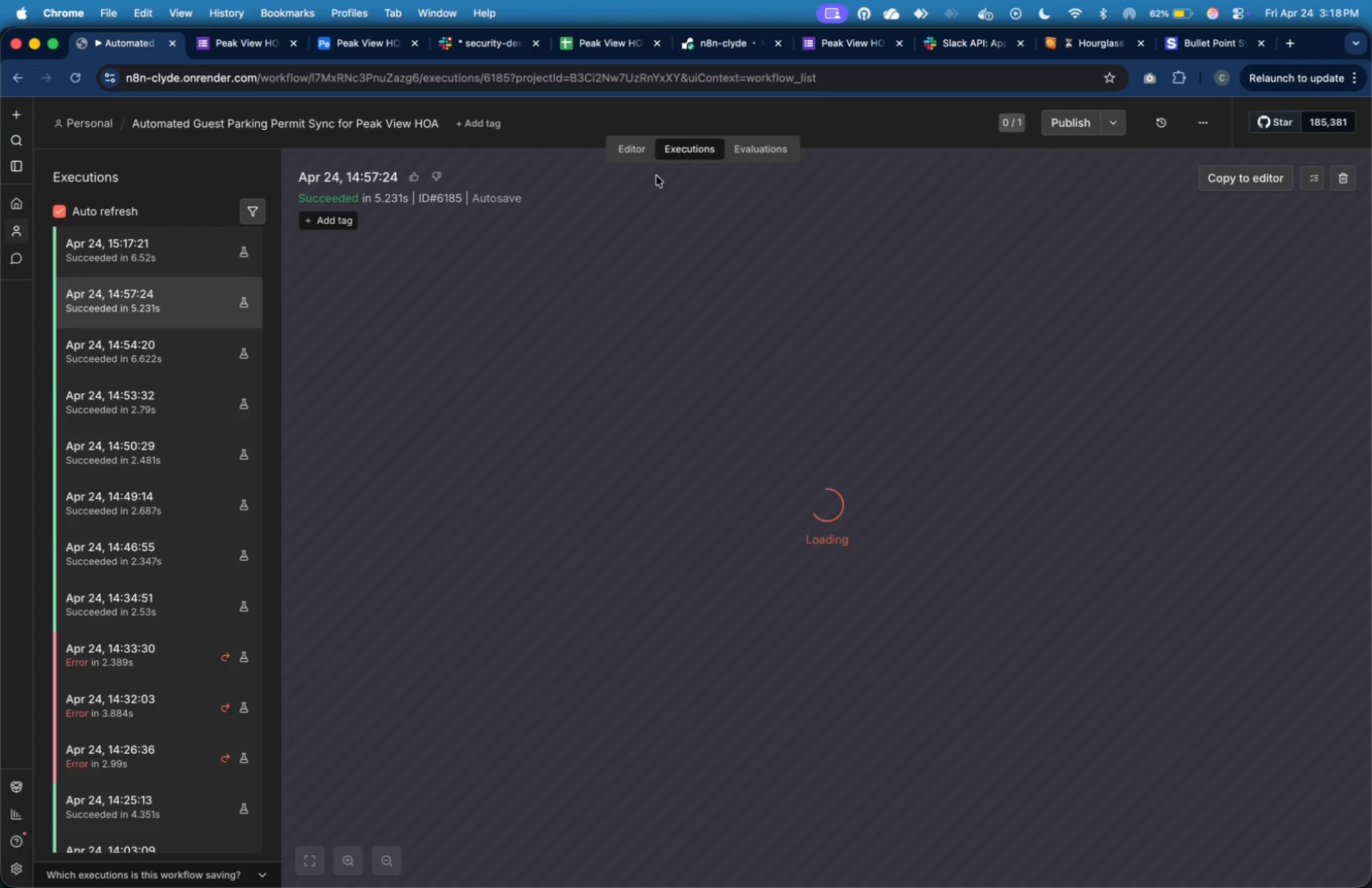 
wait(36.56)
 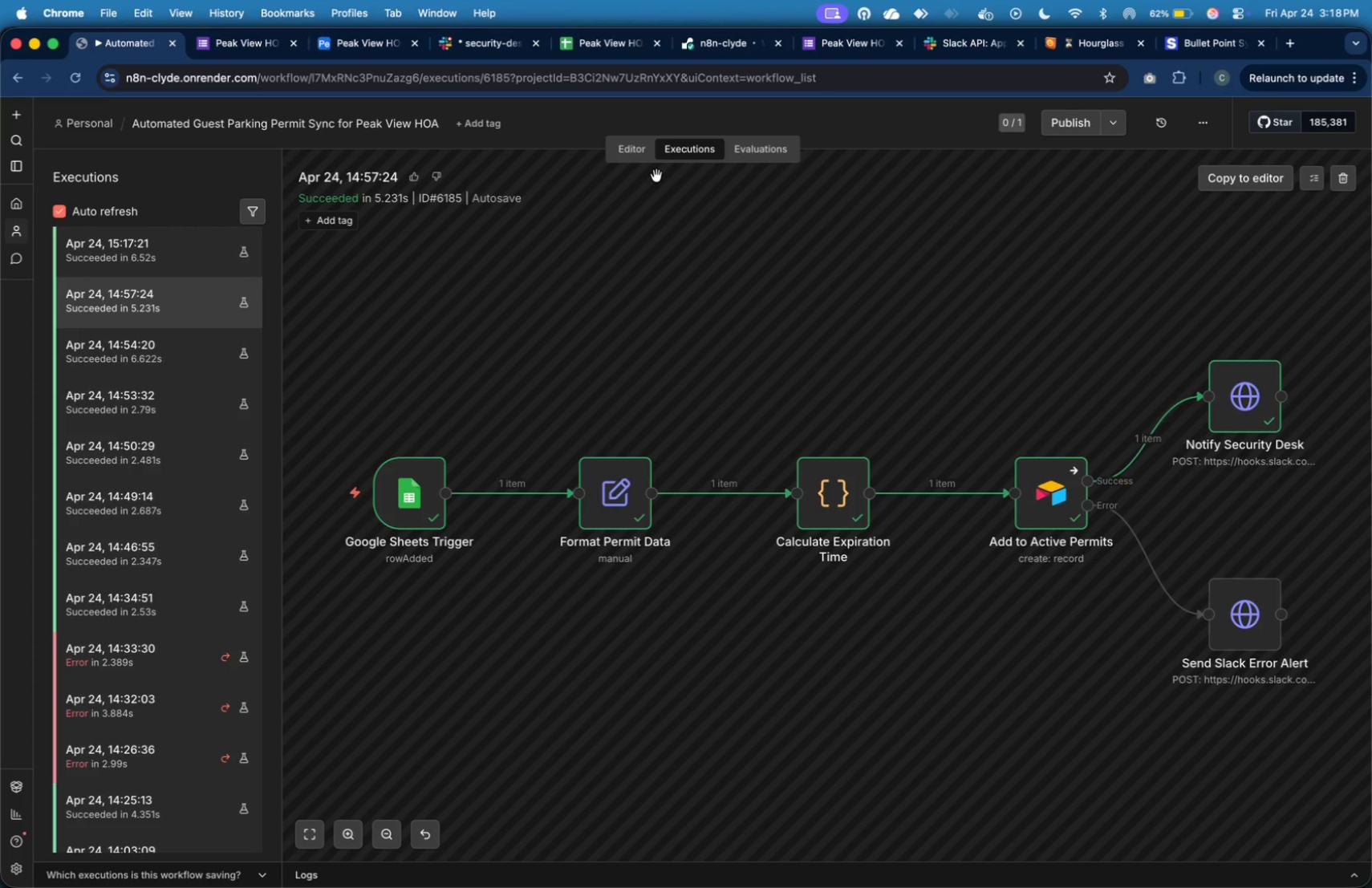 
key(Meta+Shift+4)
 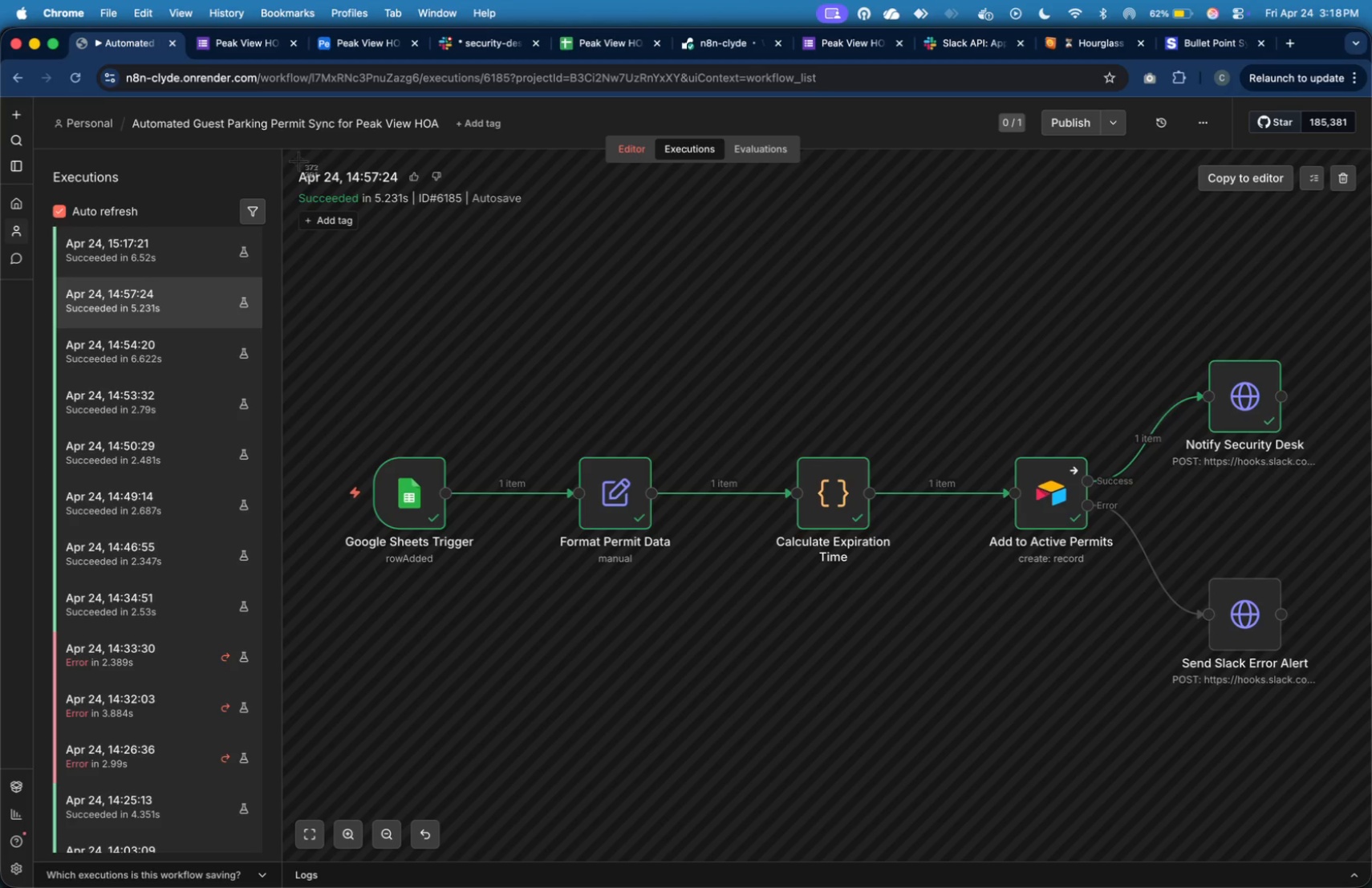 
left_click_drag(start_coordinate=[290, 159], to_coordinate=[1371, 717])
 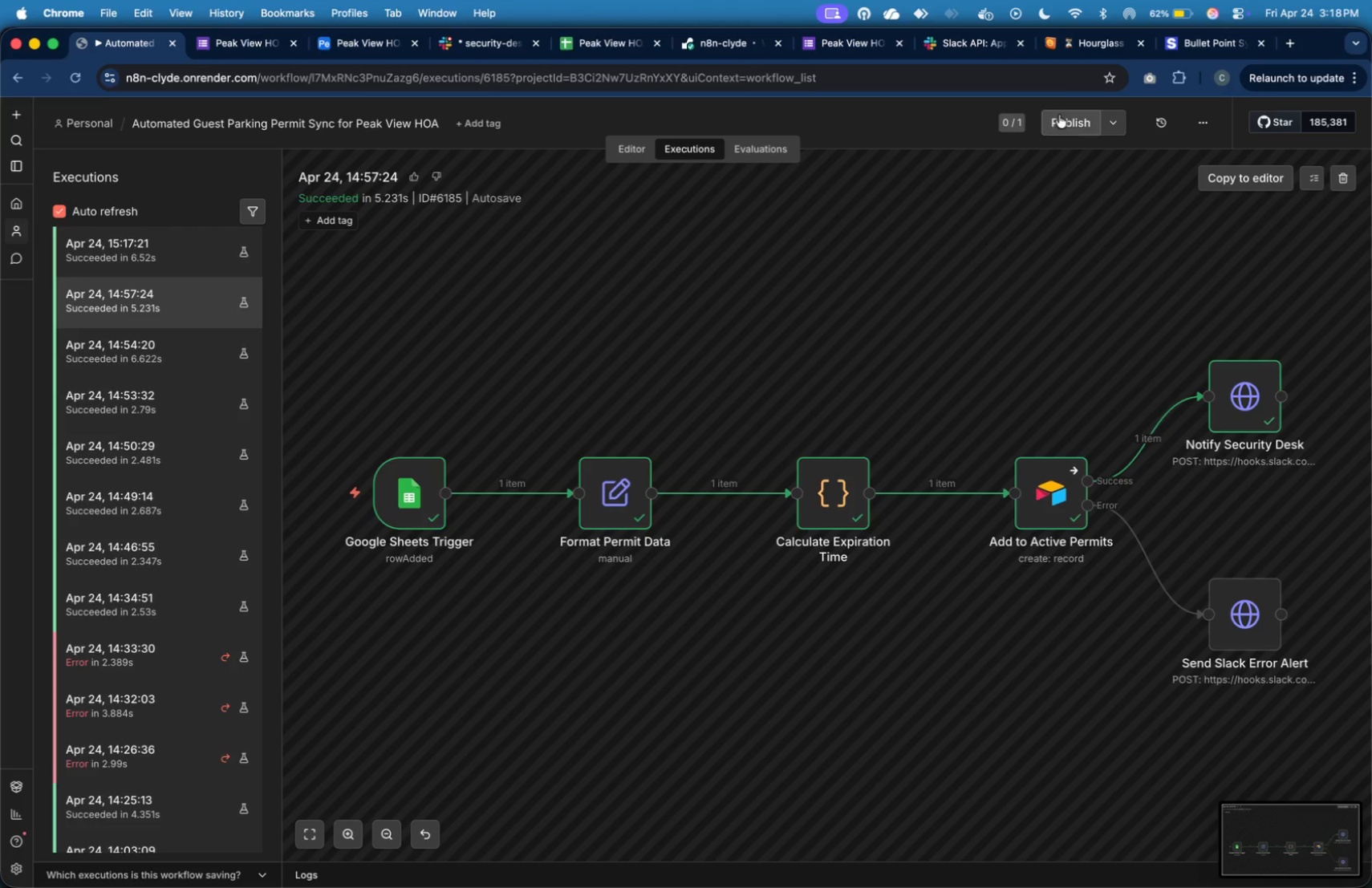 
wait(7.15)
 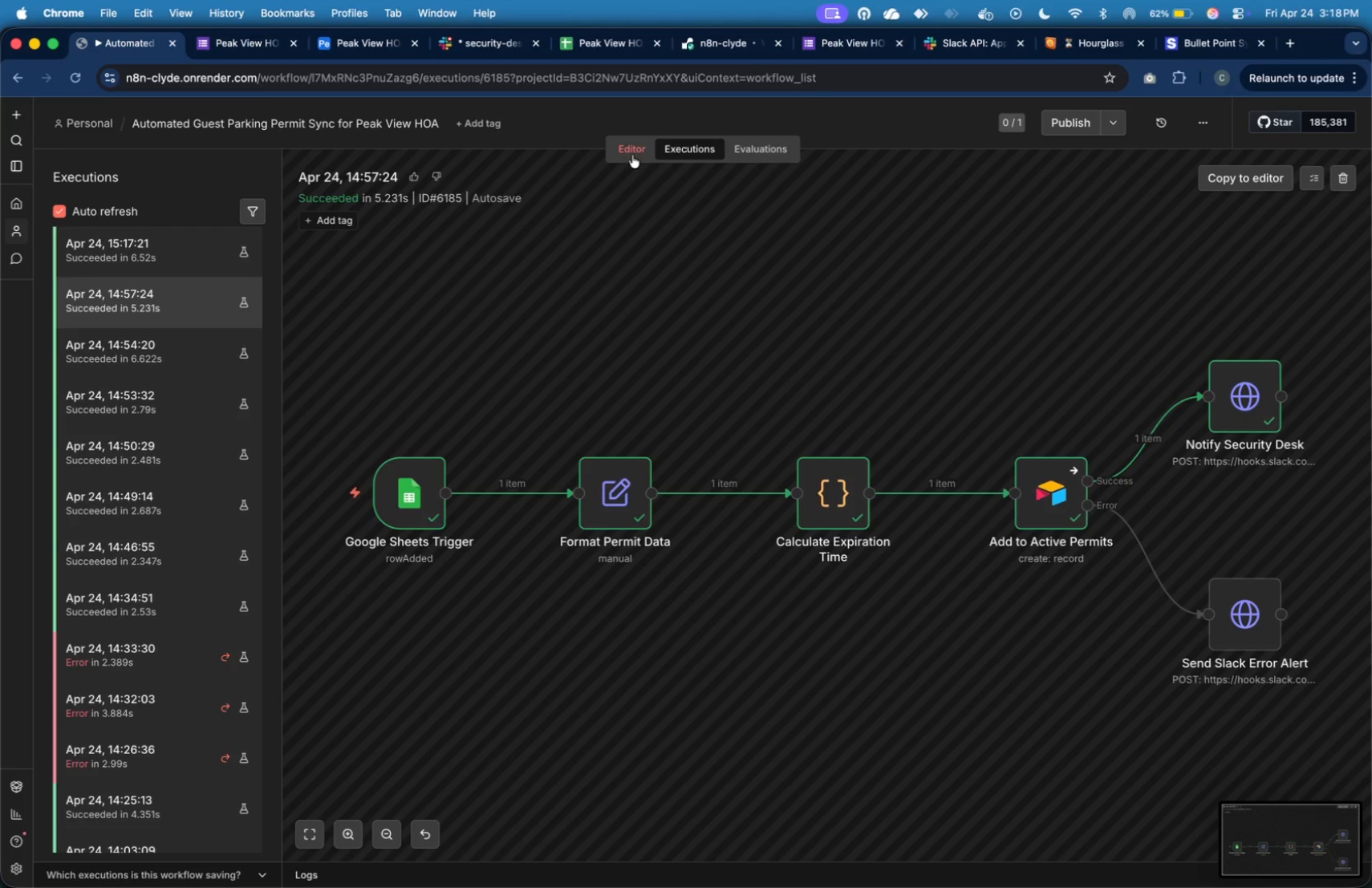 
left_click([502, 41])
 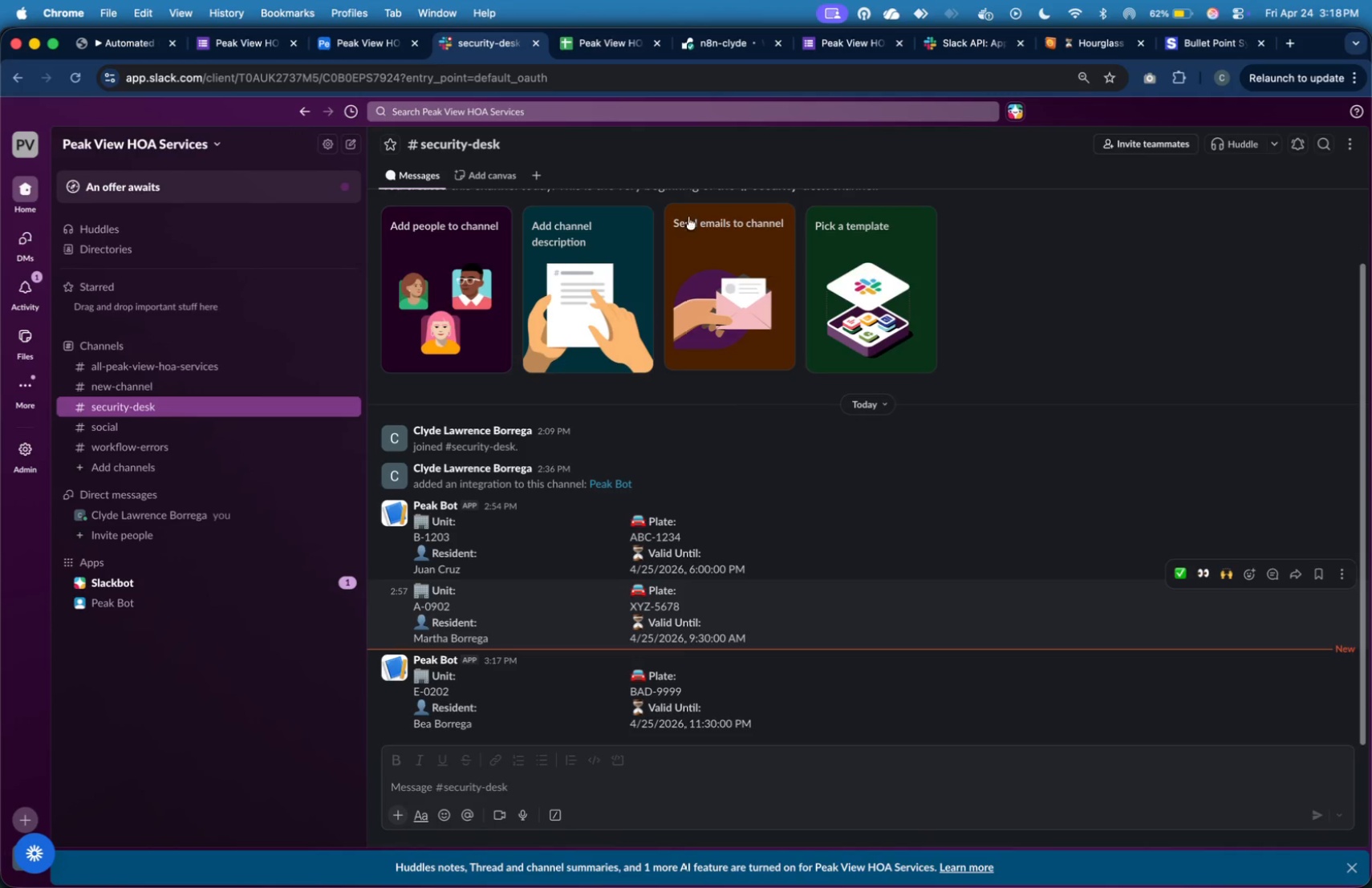 
wait(5.95)
 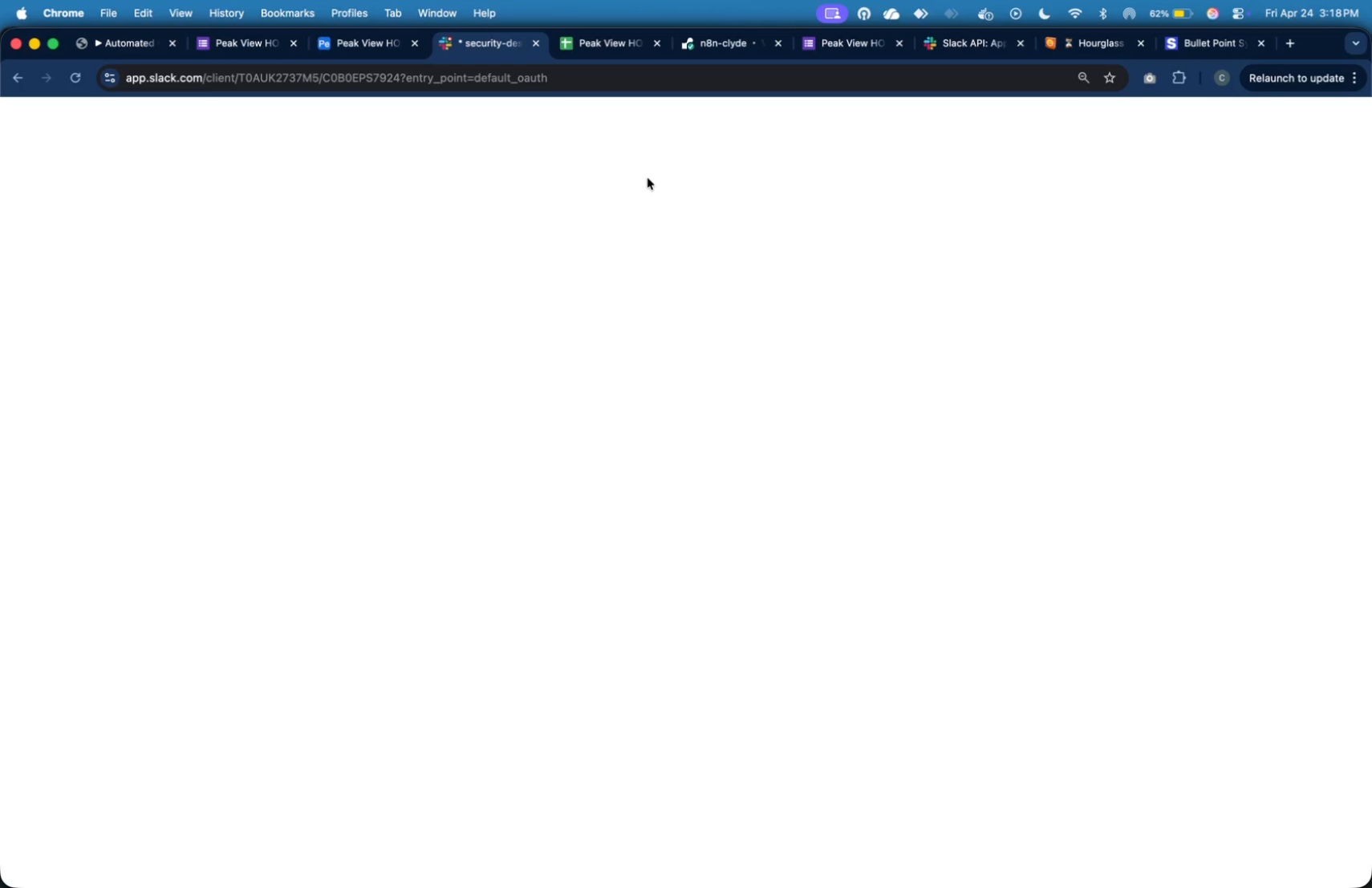 
left_click([152, 43])
 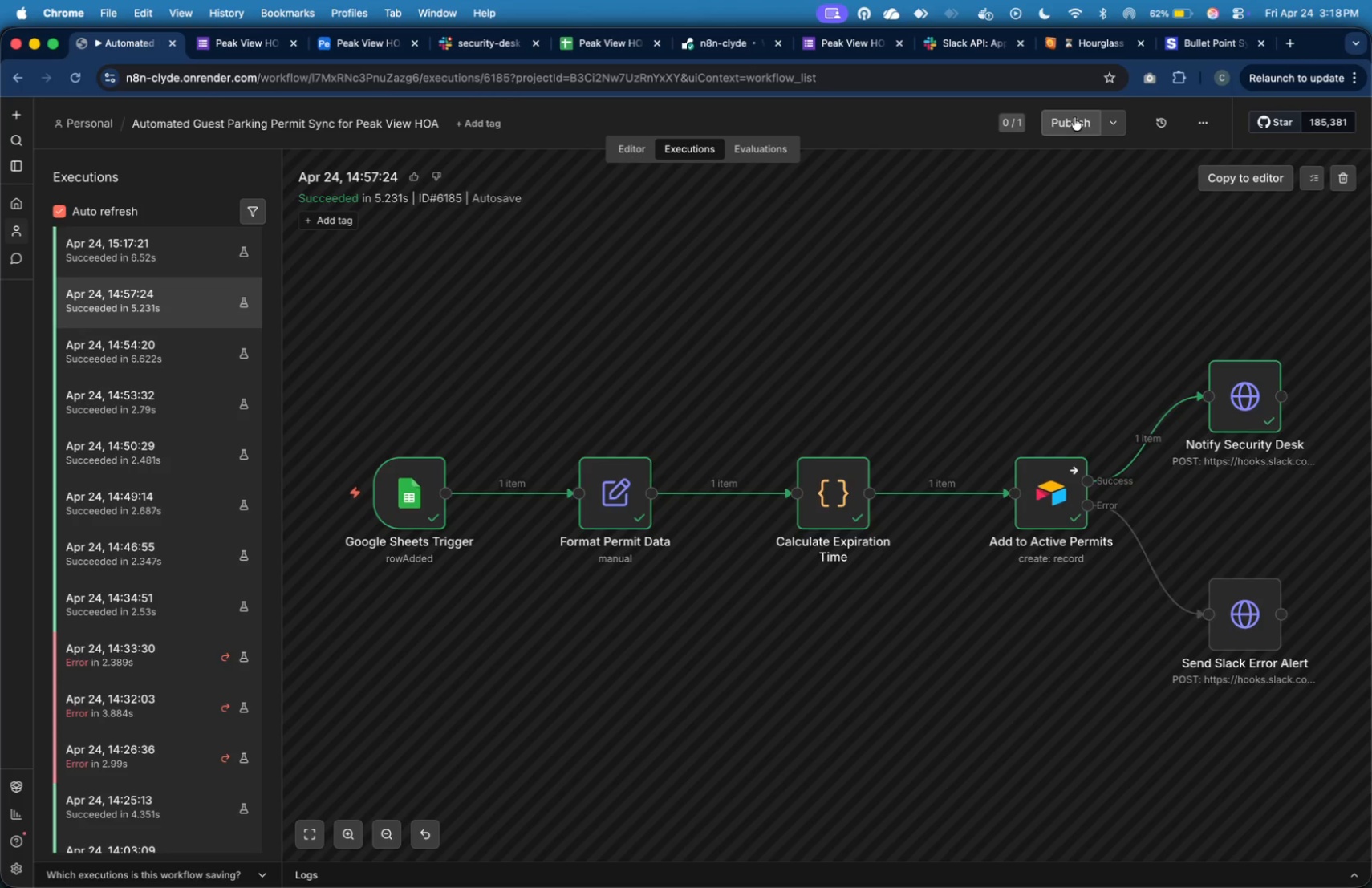 
left_click([1075, 120])
 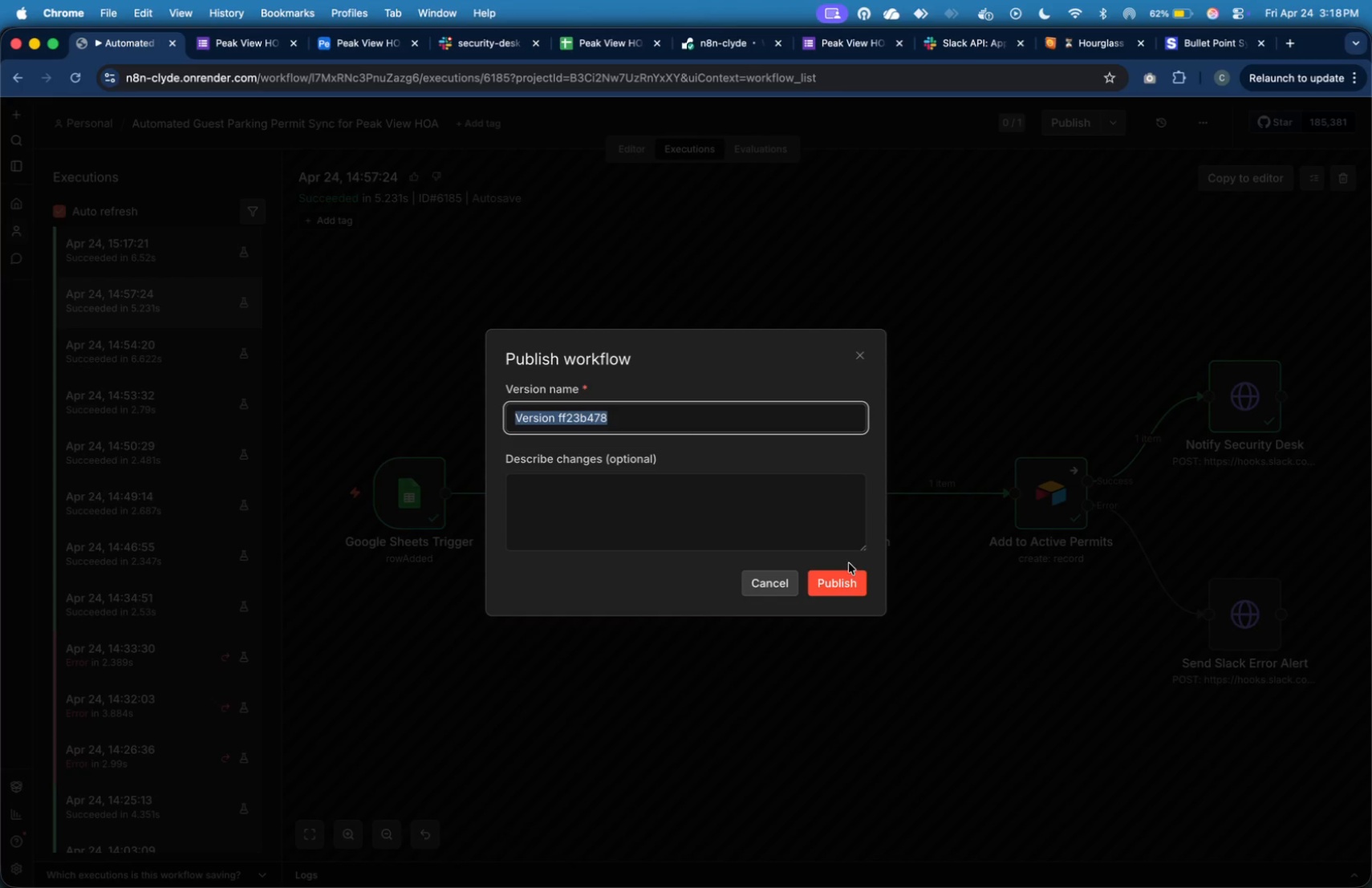 
left_click([850, 577])
 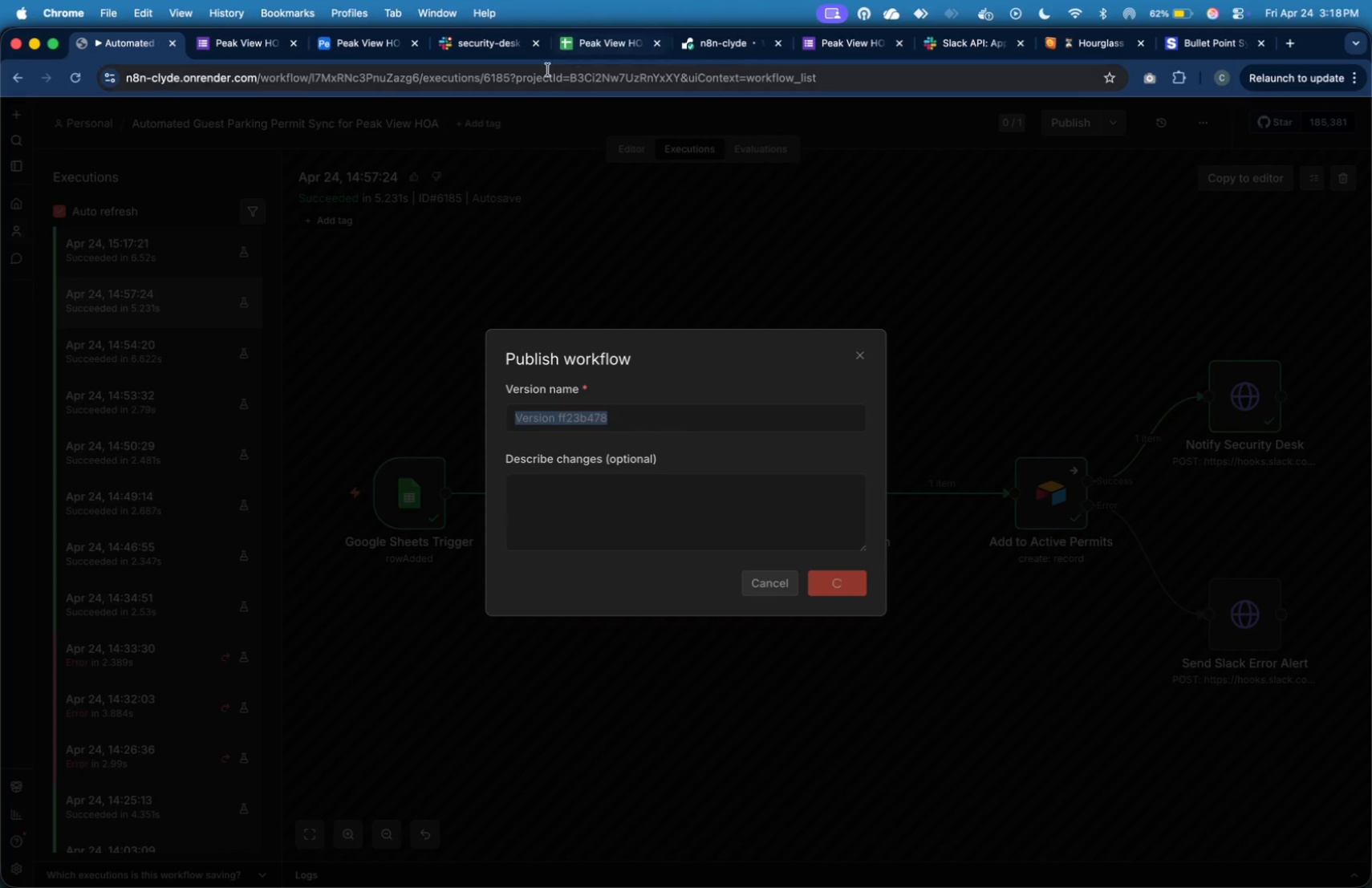 
wait(5.47)
 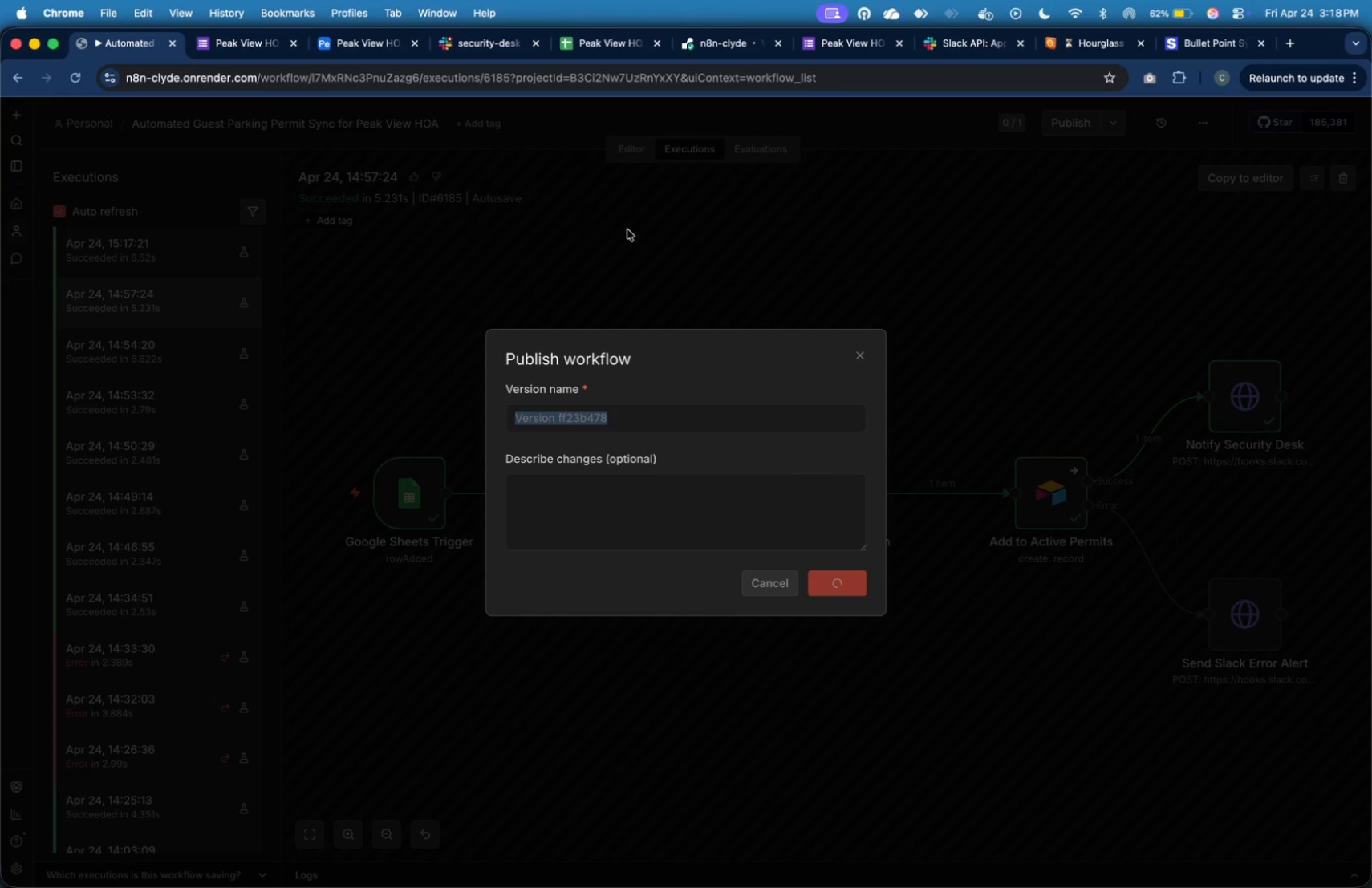 
mouse_move([547, 48])
 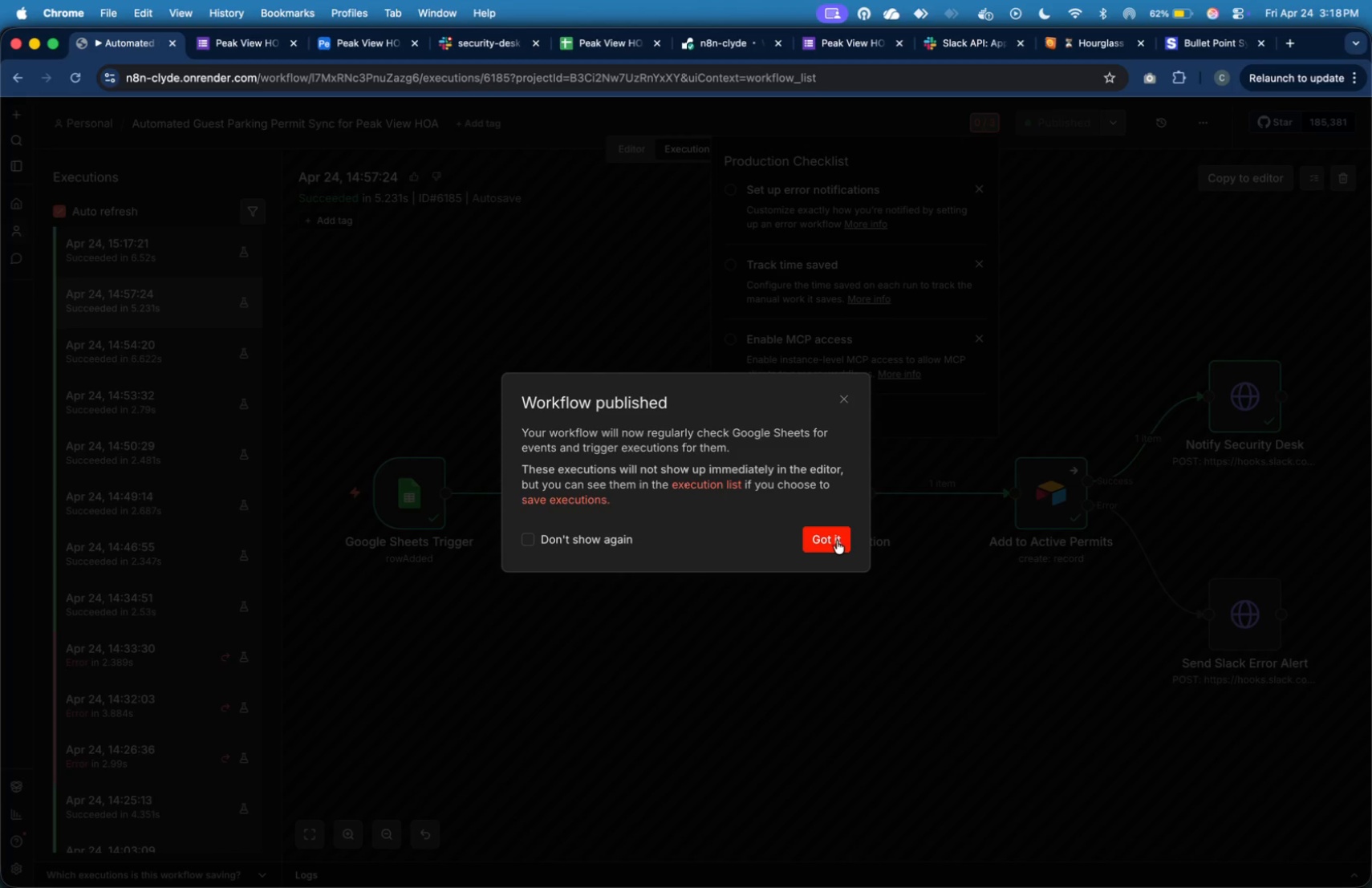 
wait(6.84)
 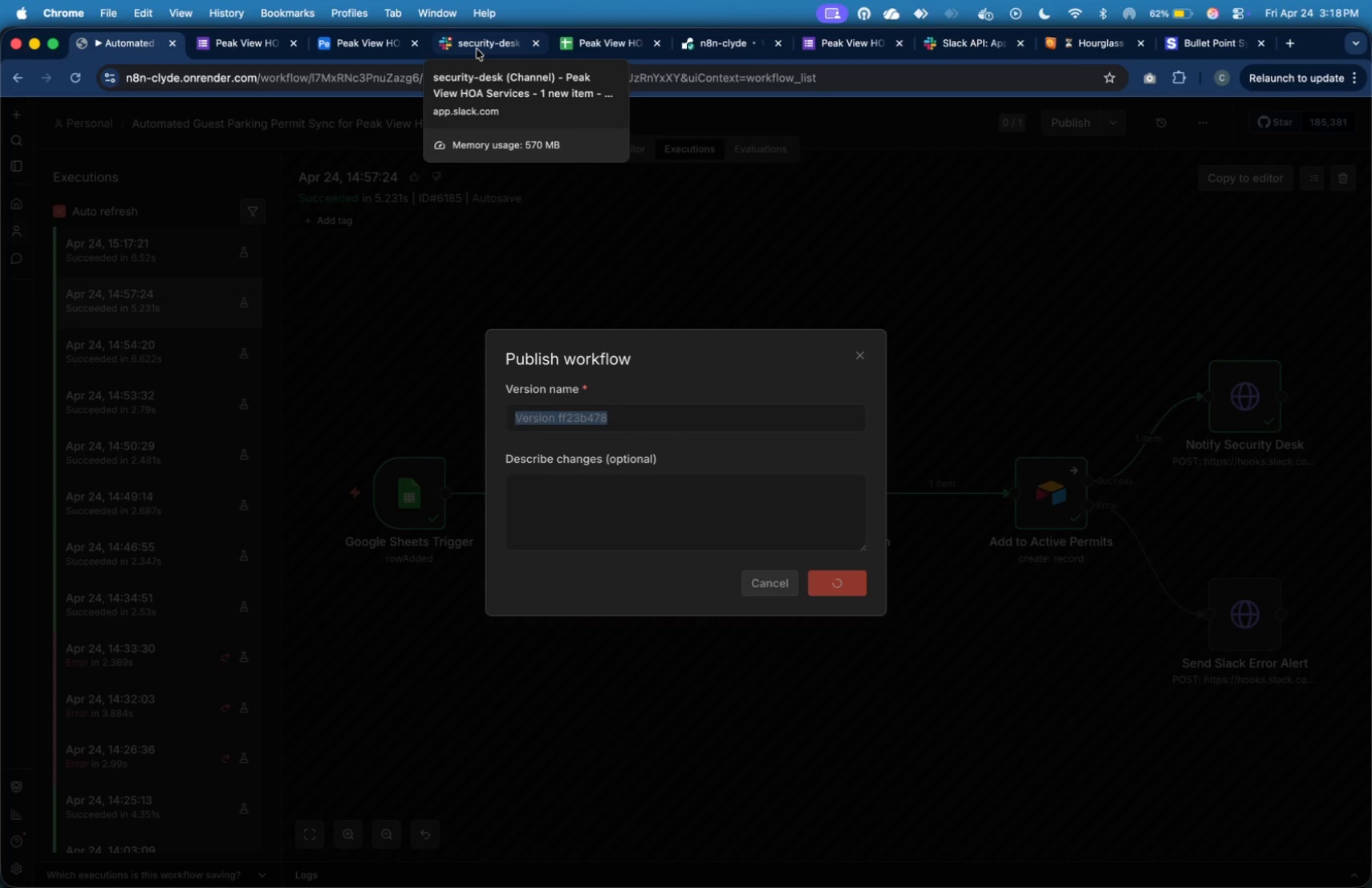 
key(Meta+Tab)